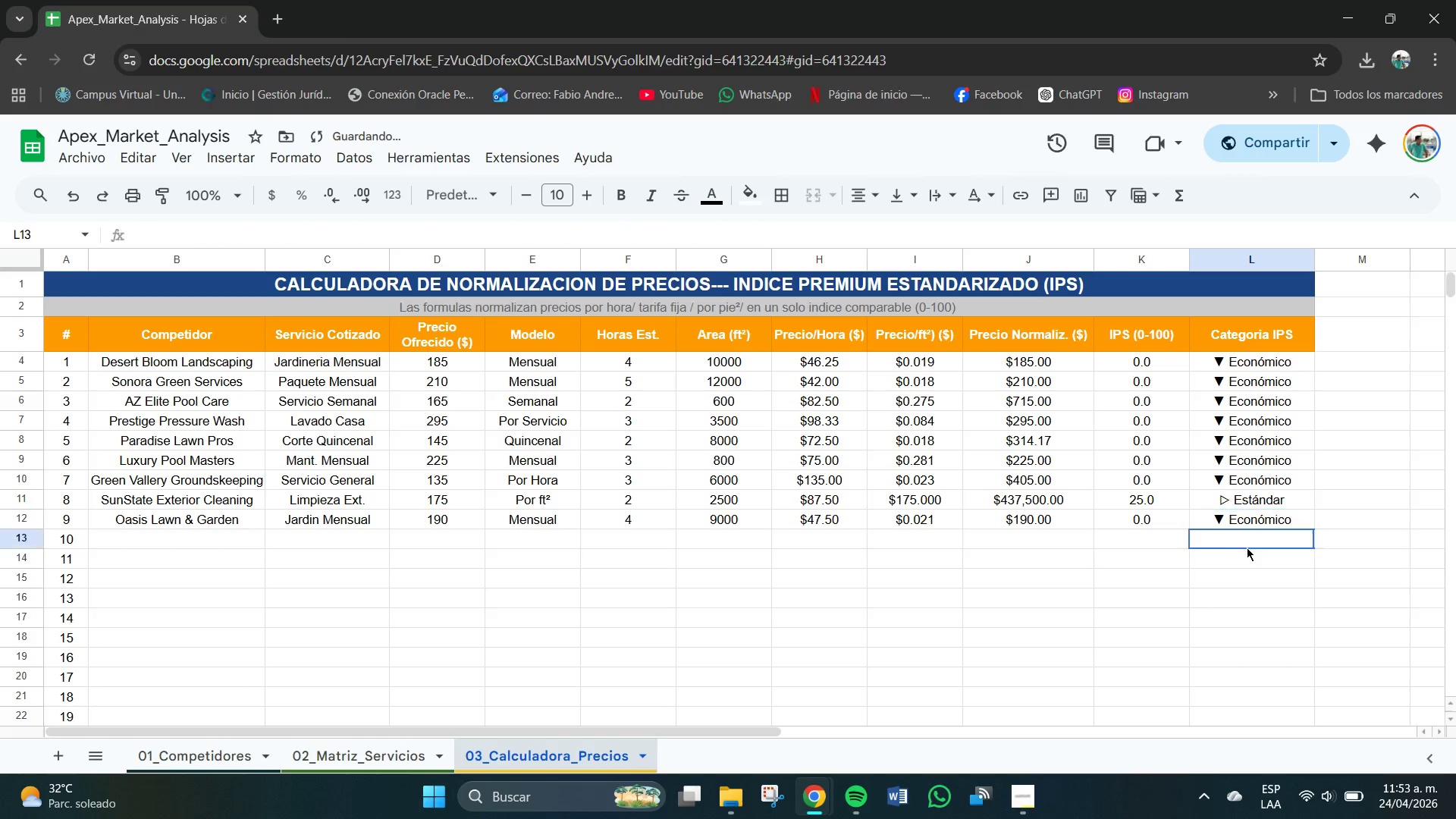 
left_click([1247, 548])
 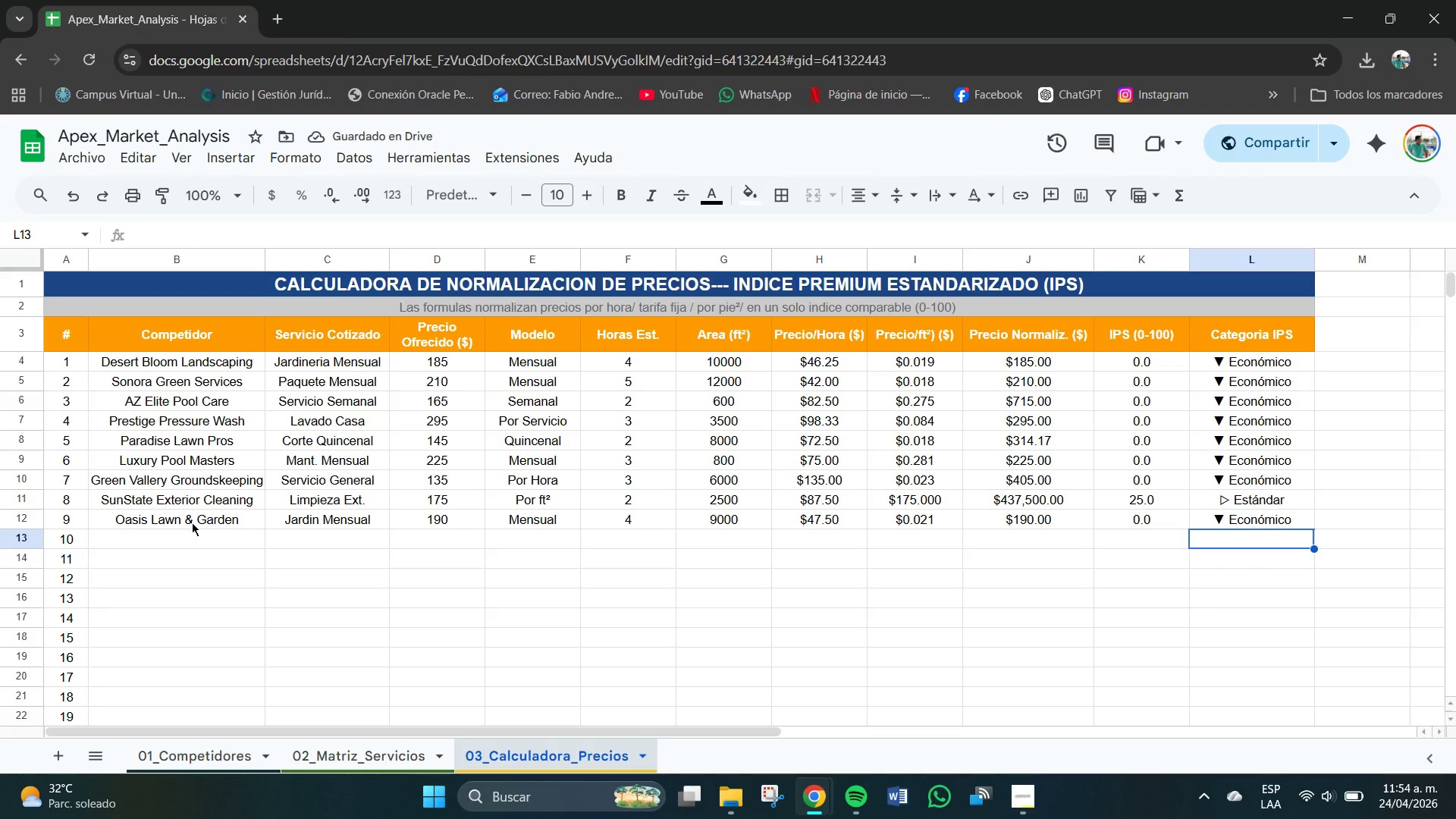 
wait(6.17)
 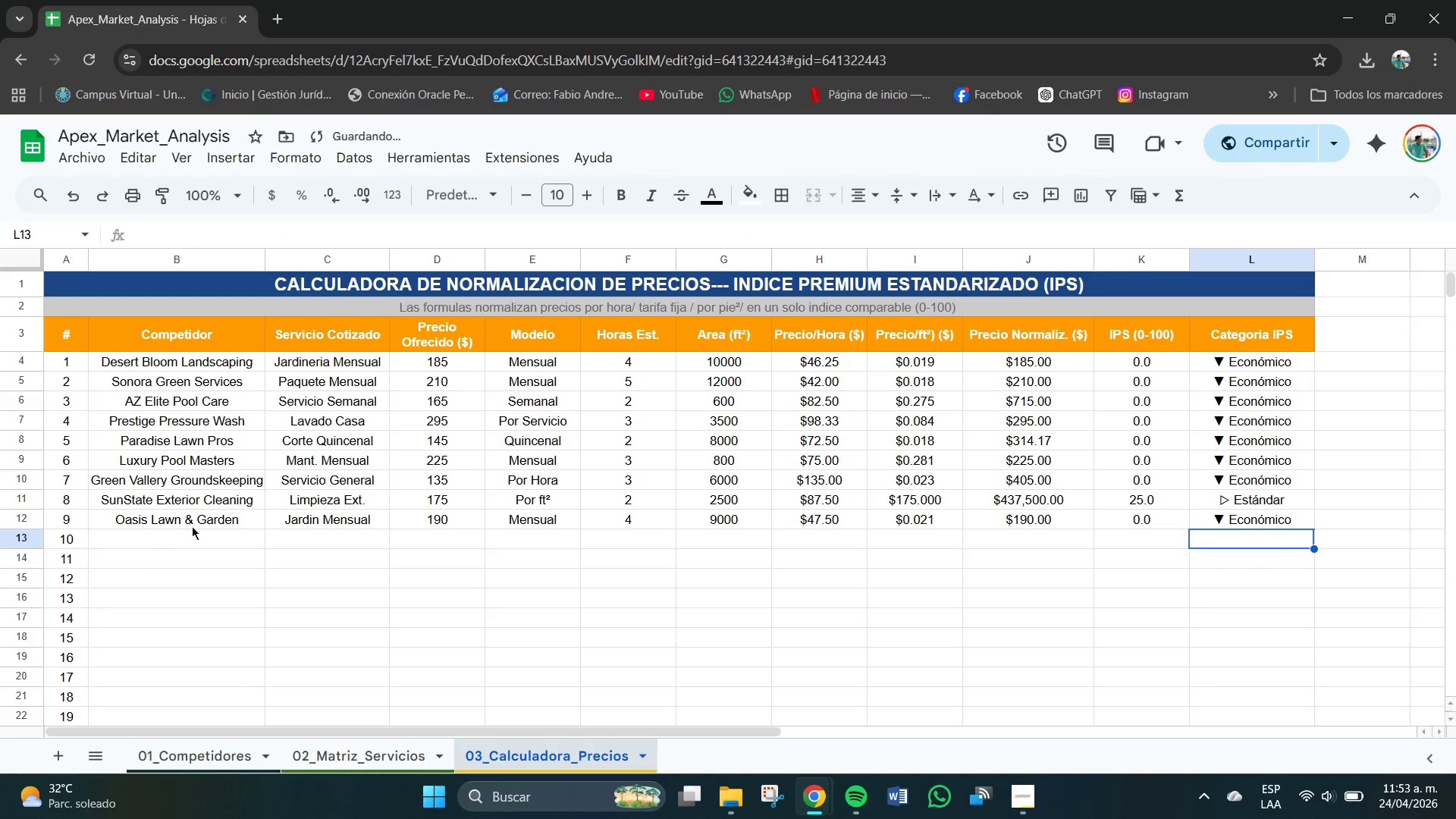 
left_click([140, 540])
 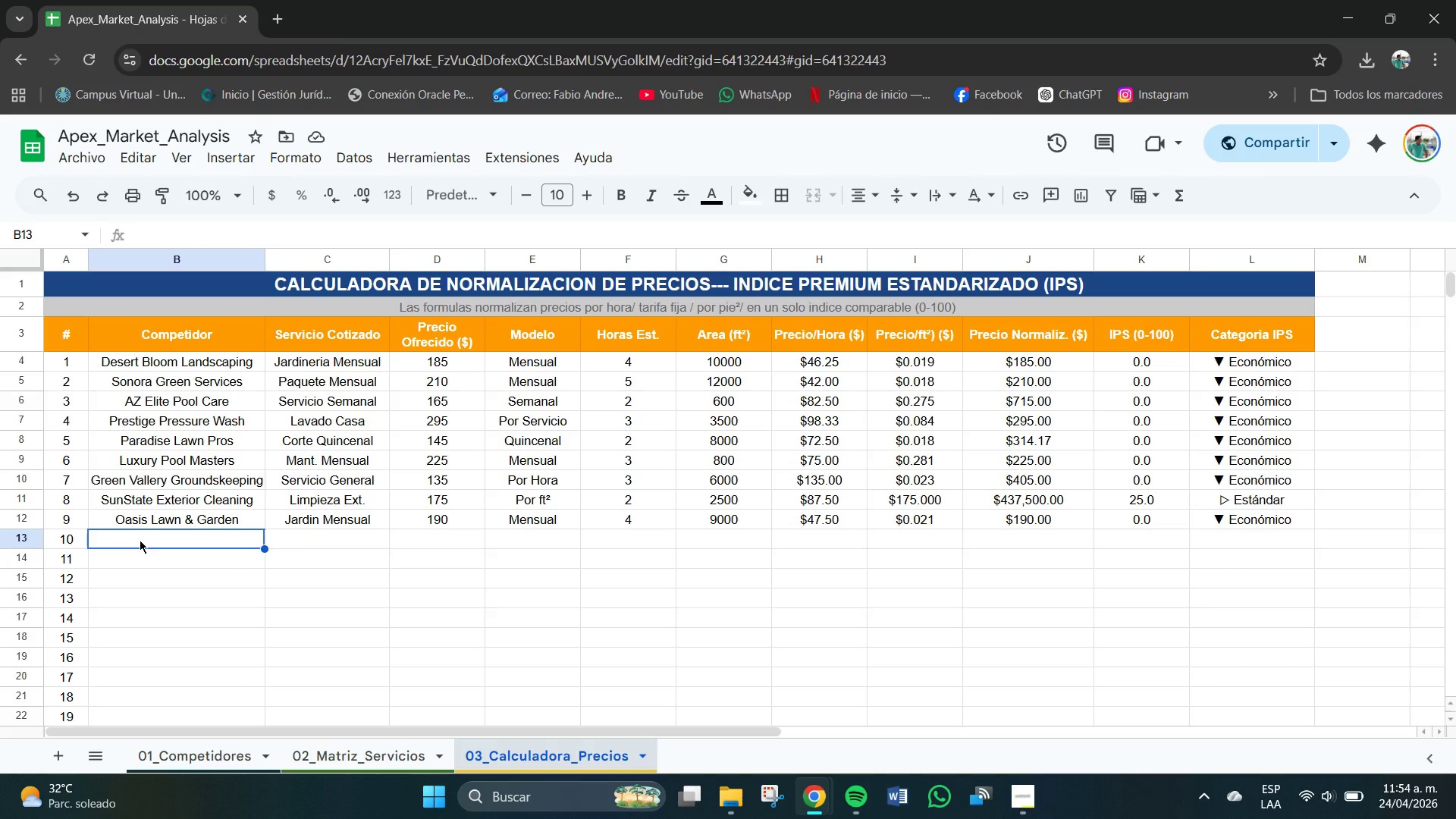 
wait(24.38)
 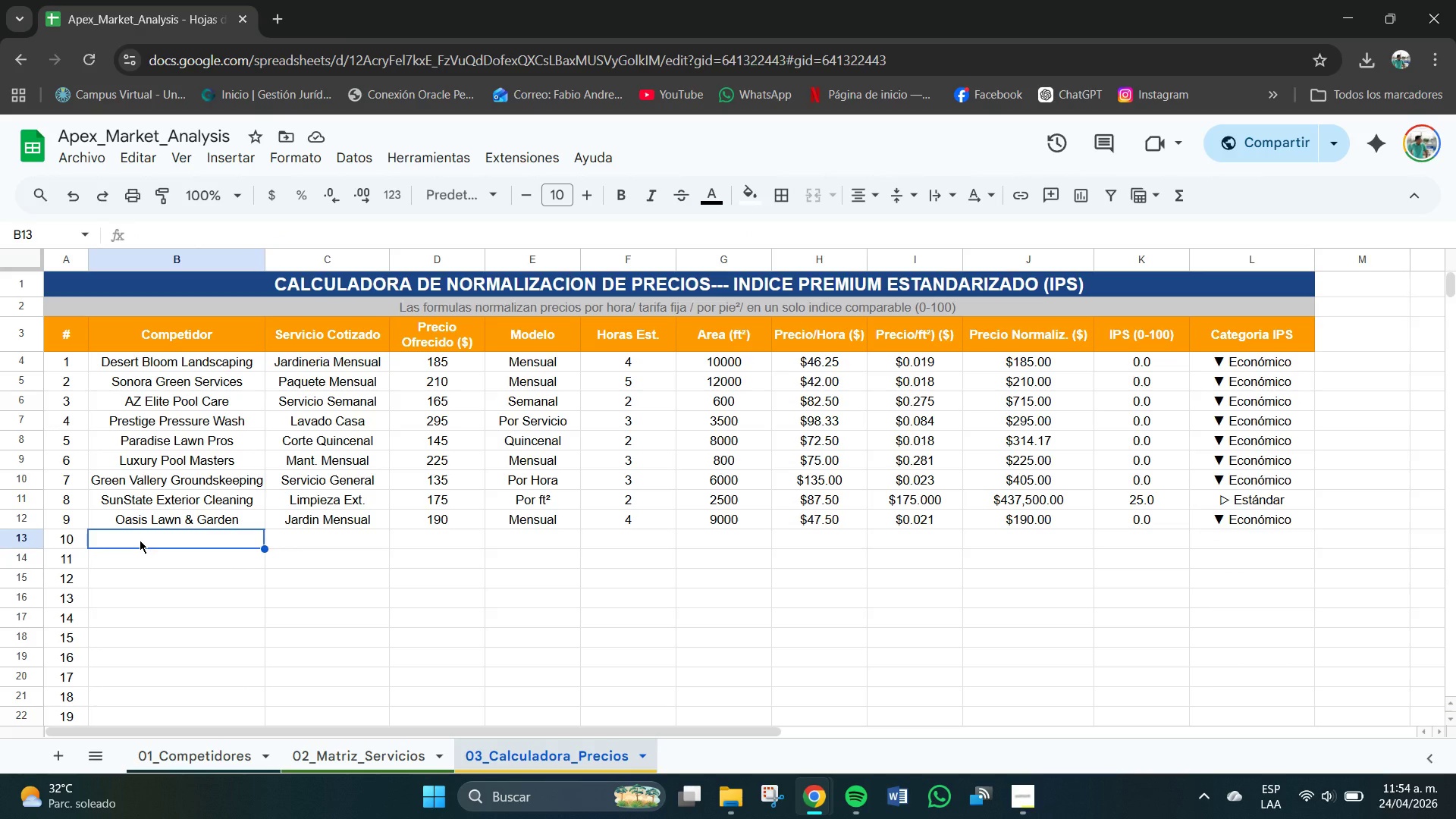 
double_click([140, 540])
 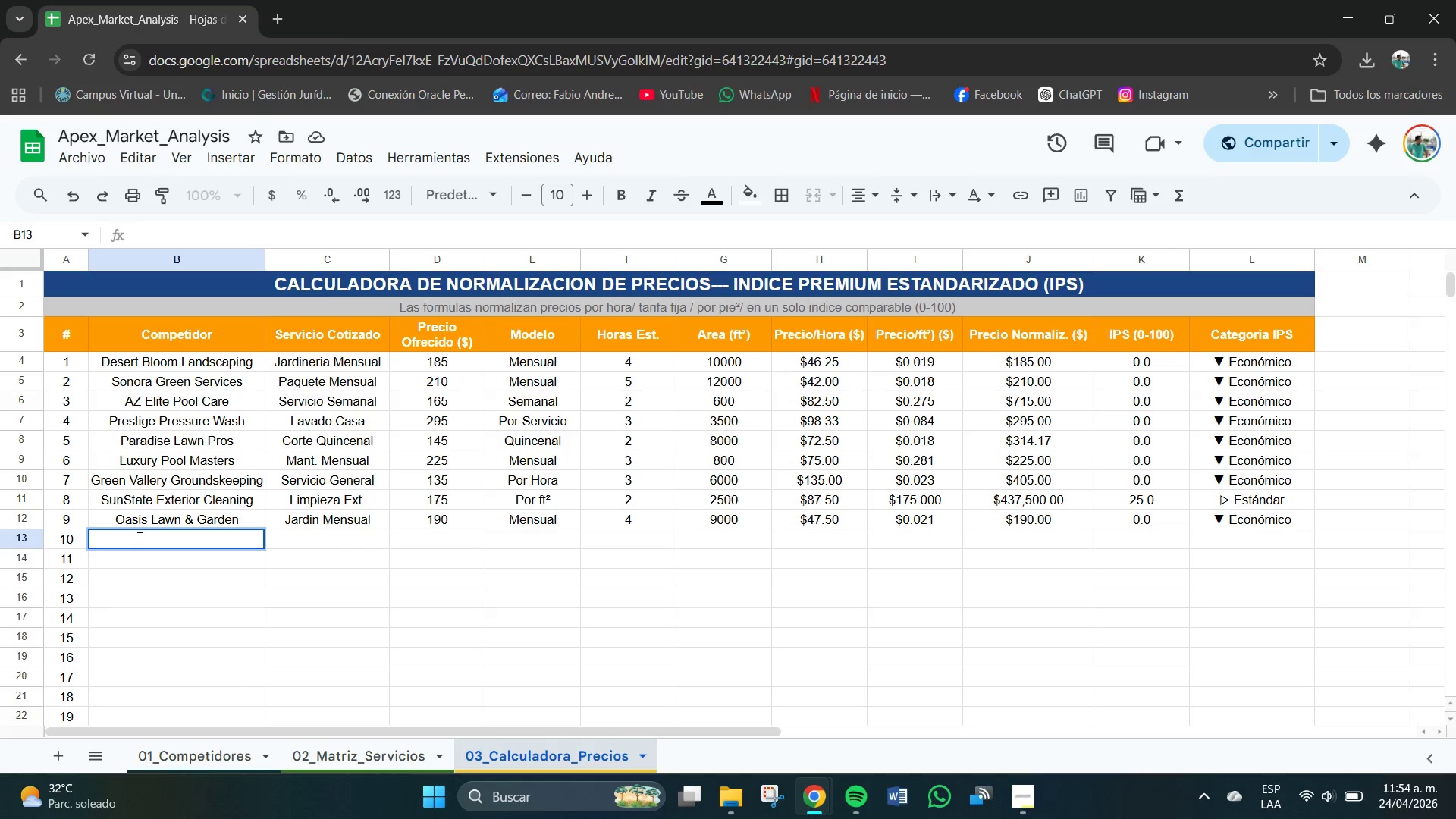 
triple_click([140, 538])
 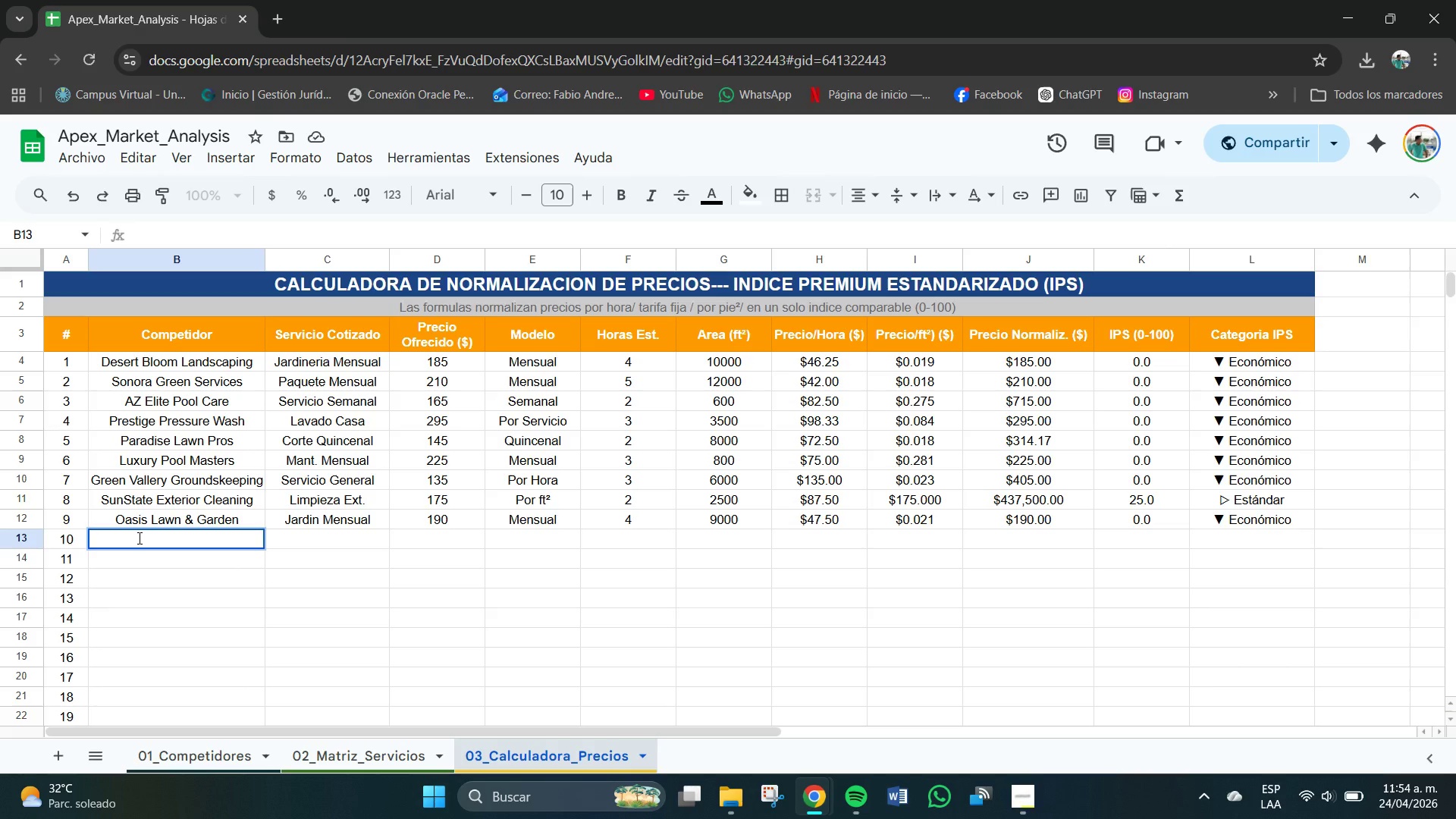 
type(AZ Power Washers)
key(Tab)
 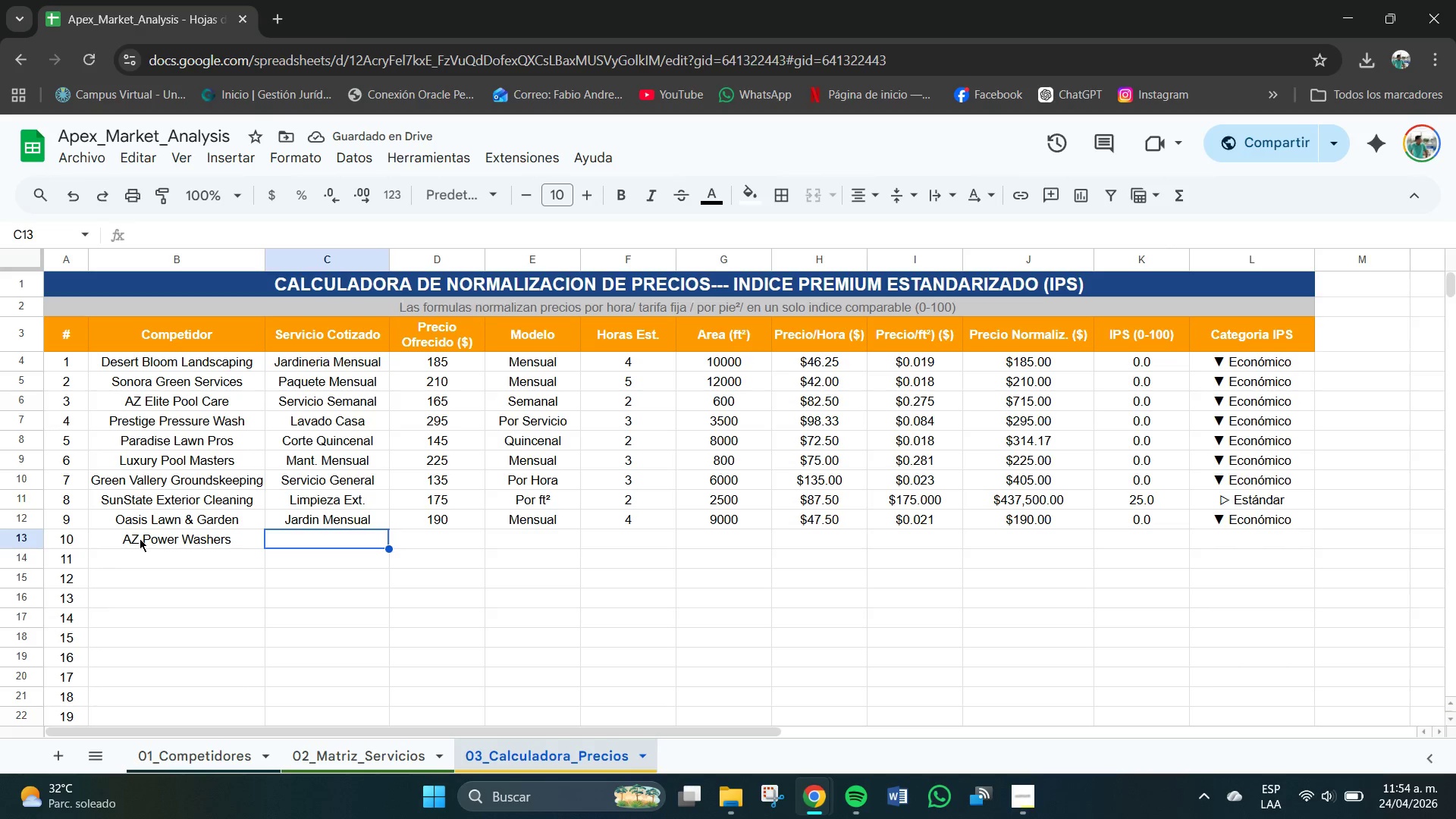 
type(Lavadab)
key(Backspace)
key(Backspace)
type(o ex)
key(Backspace)
key(Backspace)
type(Exptre)
key(Backspace)
key(Backspace)
key(Backspace)
type(ress)
key(Tab)
type(220)
key(Tab)
 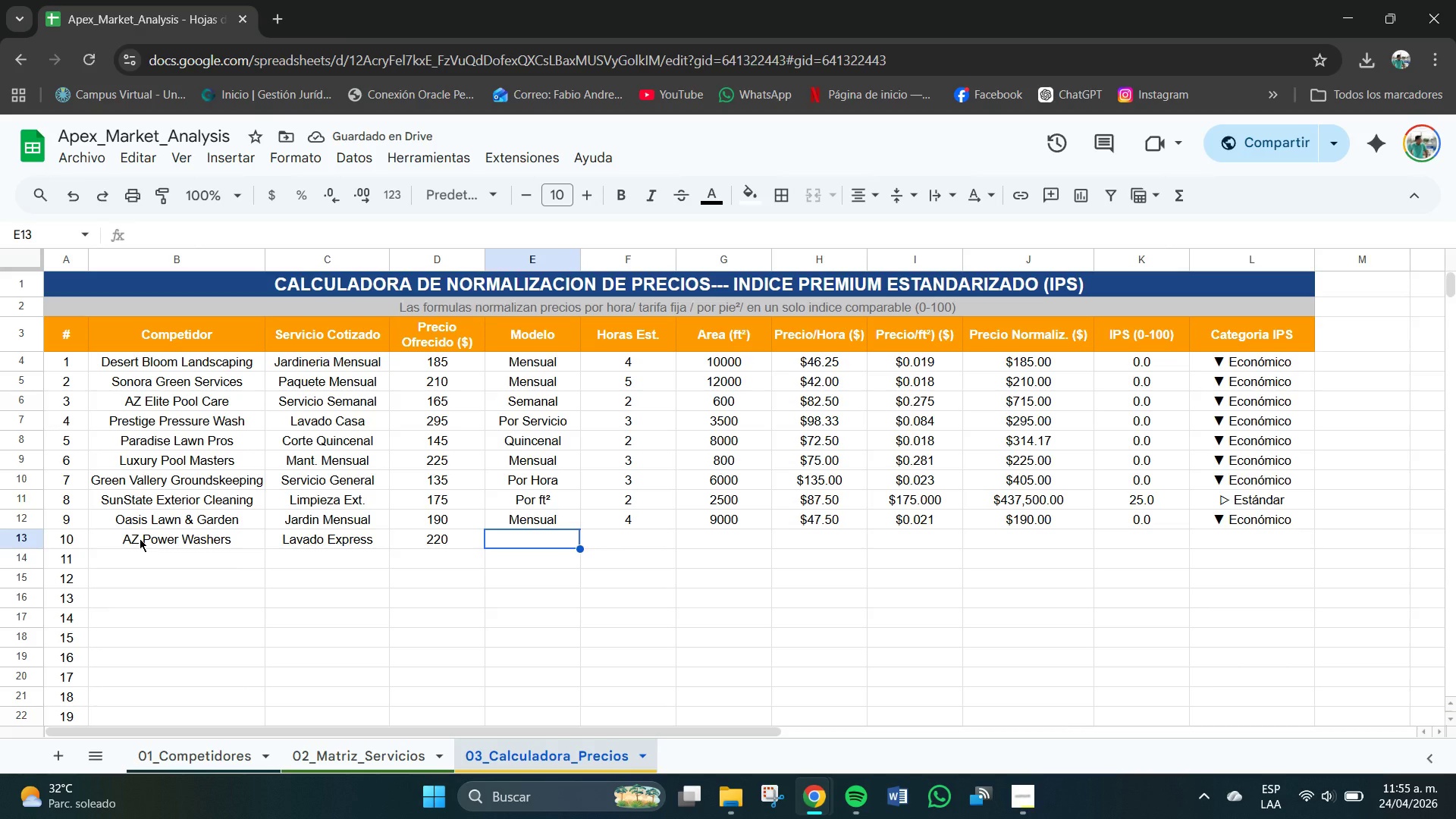 
type(;Por )
key(Backspace)
key(Backspace)
key(Backspace)
key(Backspace)
key(Backspace)
type(Por Servicio)
key(Tab)
type(2)
key(Tab)
type(2800)
key(Tab)
 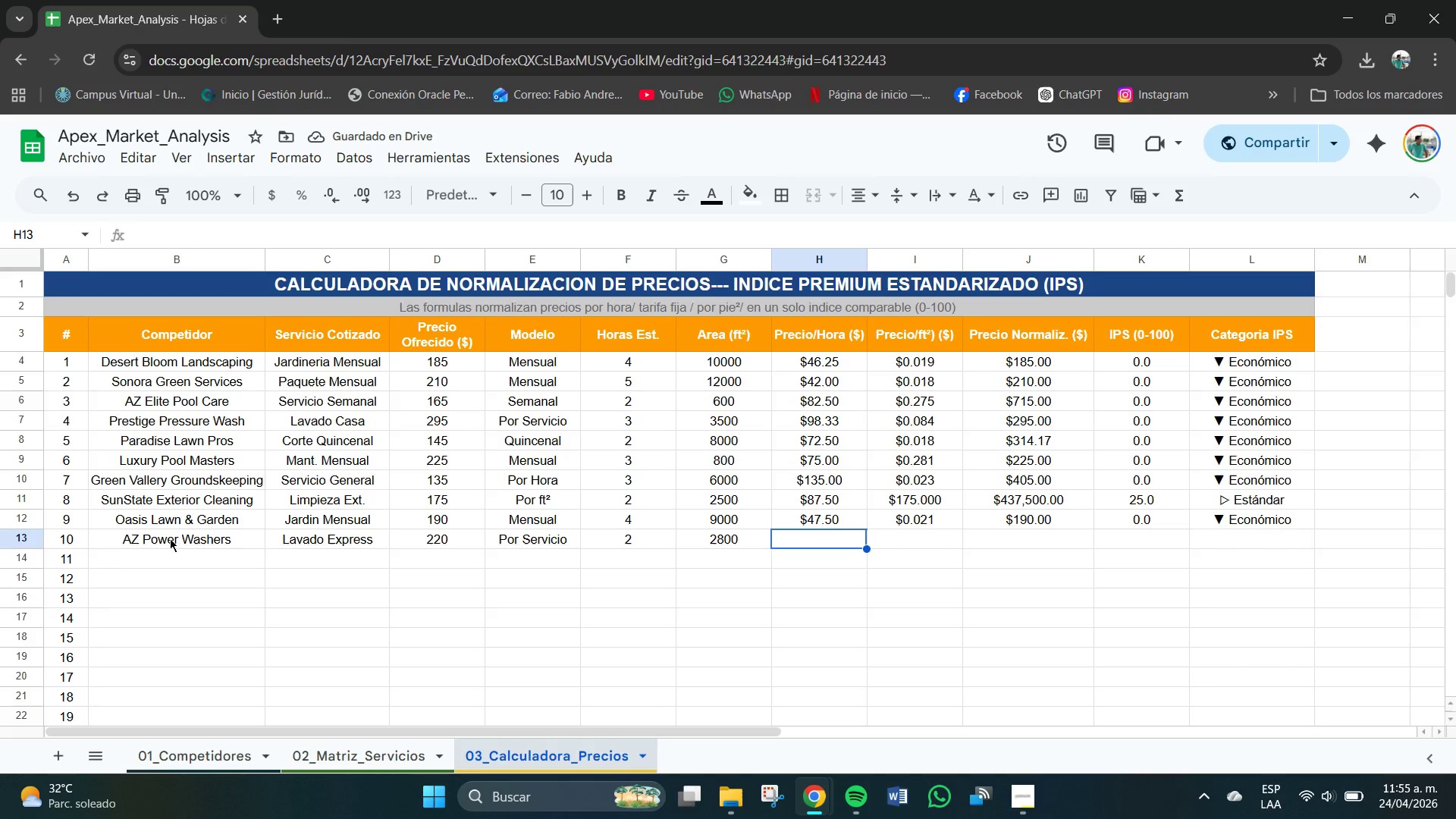 
left_click([831, 522])
 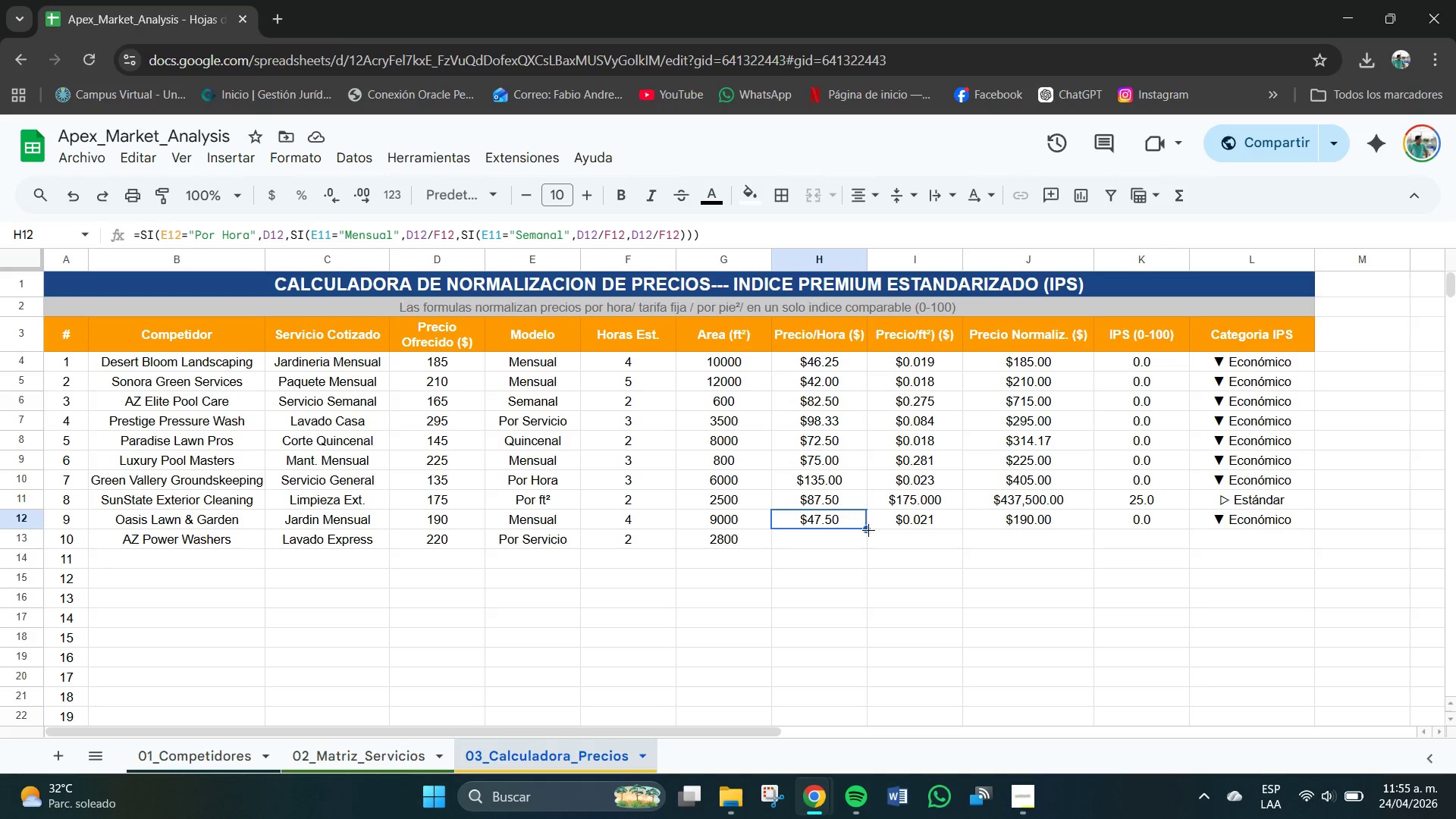 
left_click_drag(start_coordinate=[868, 530], to_coordinate=[871, 535])
 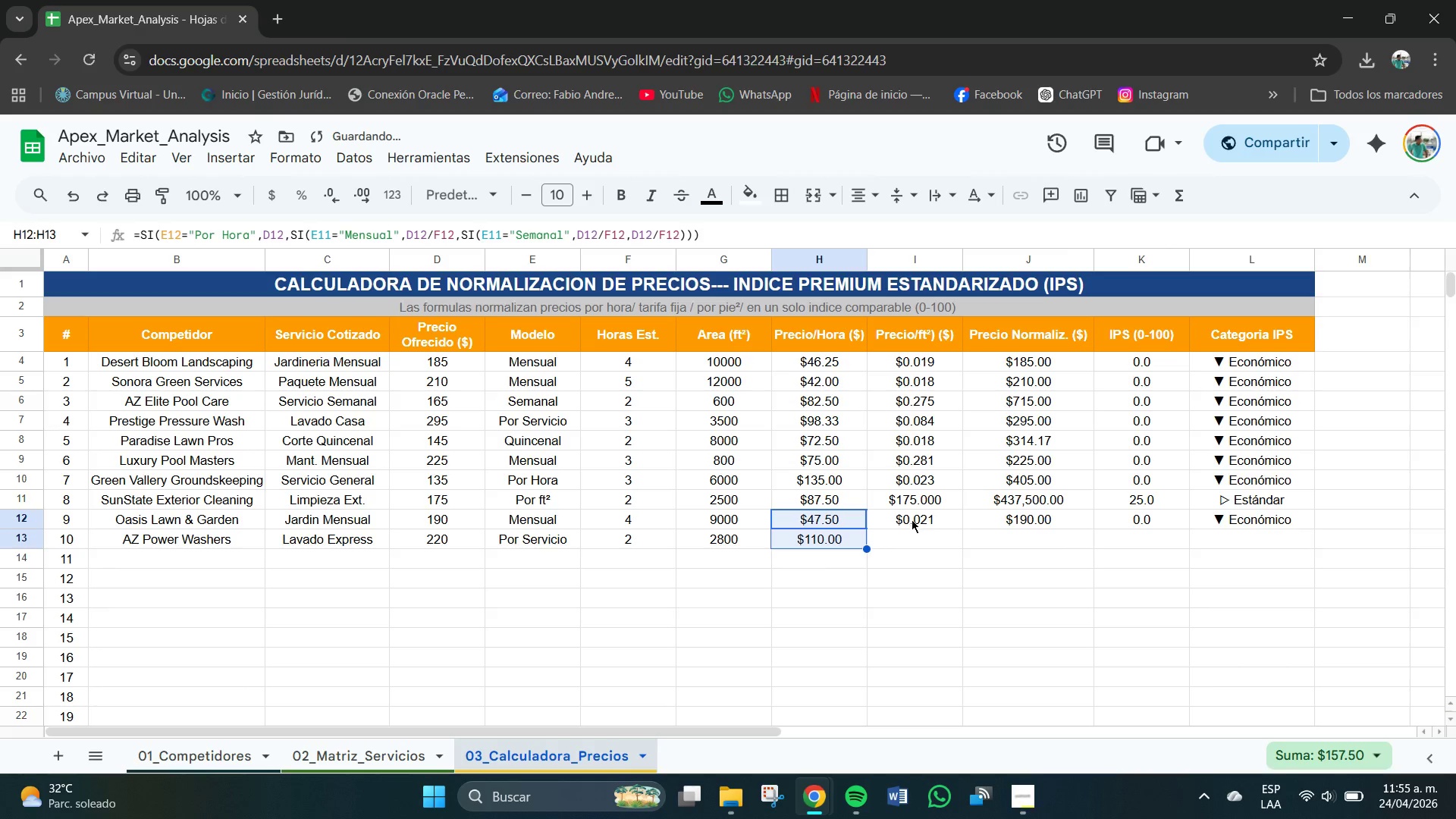 
left_click([912, 519])
 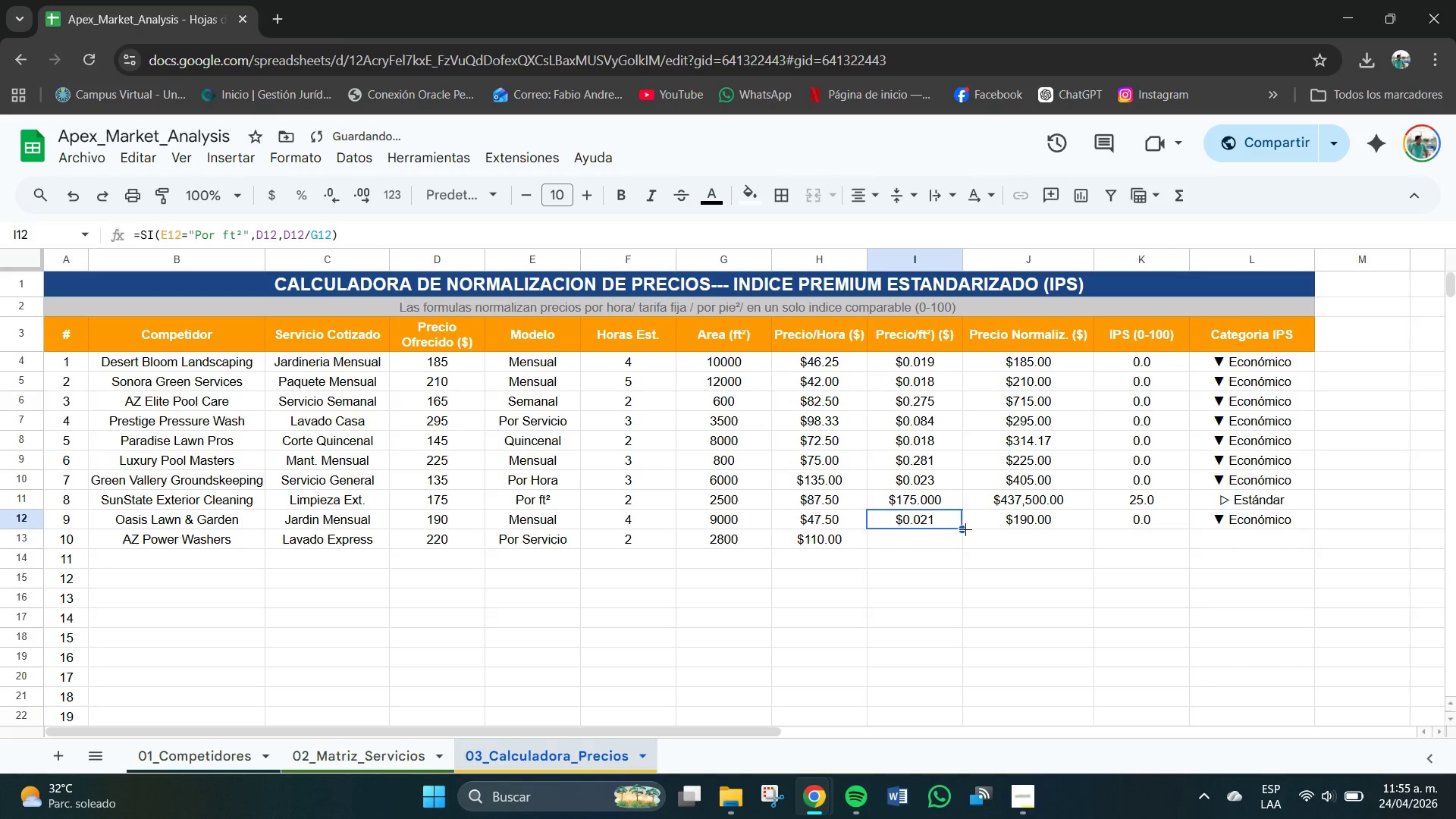 
left_click_drag(start_coordinate=[965, 529], to_coordinate=[966, 538])
 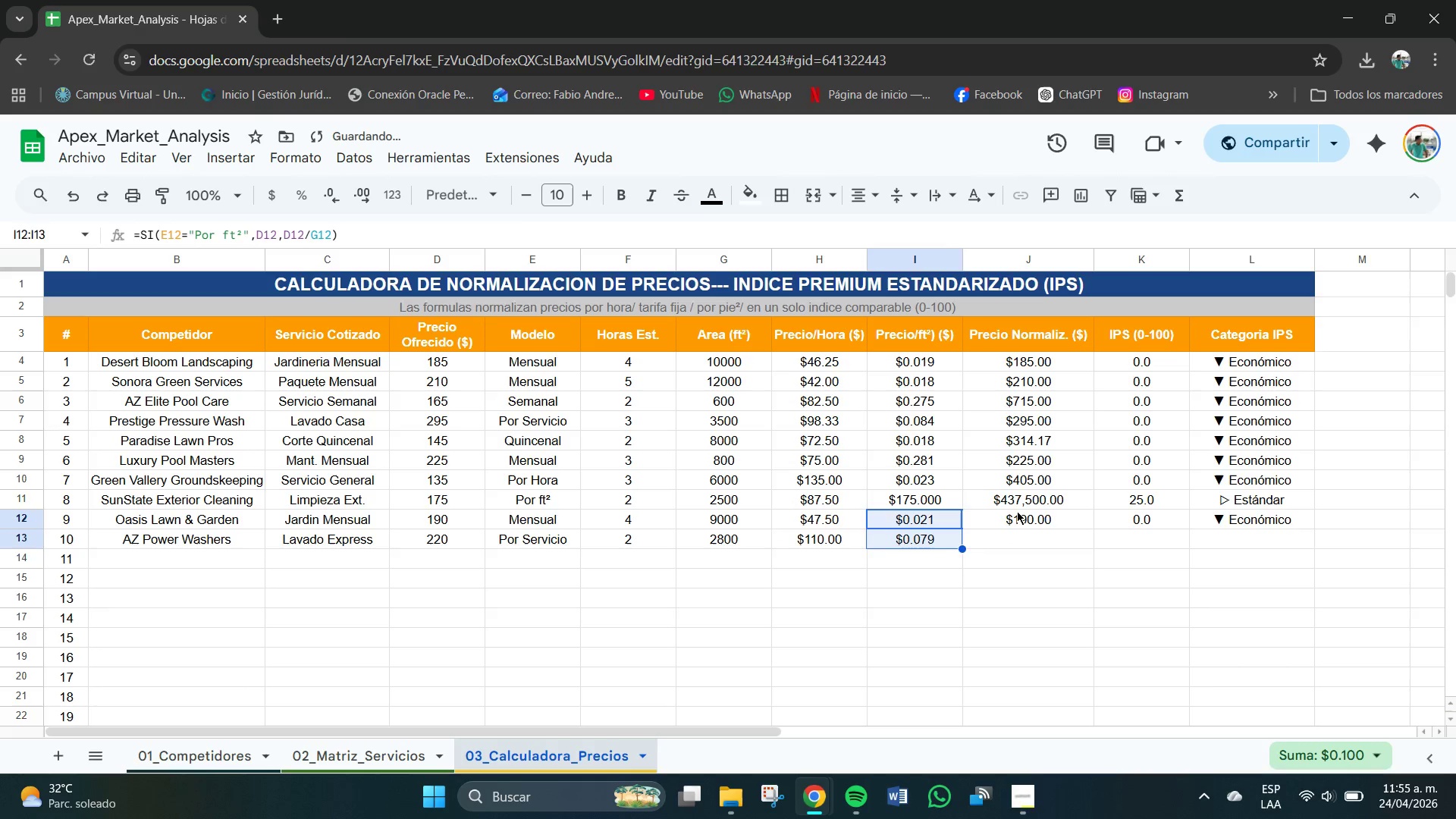 
left_click([1018, 511])
 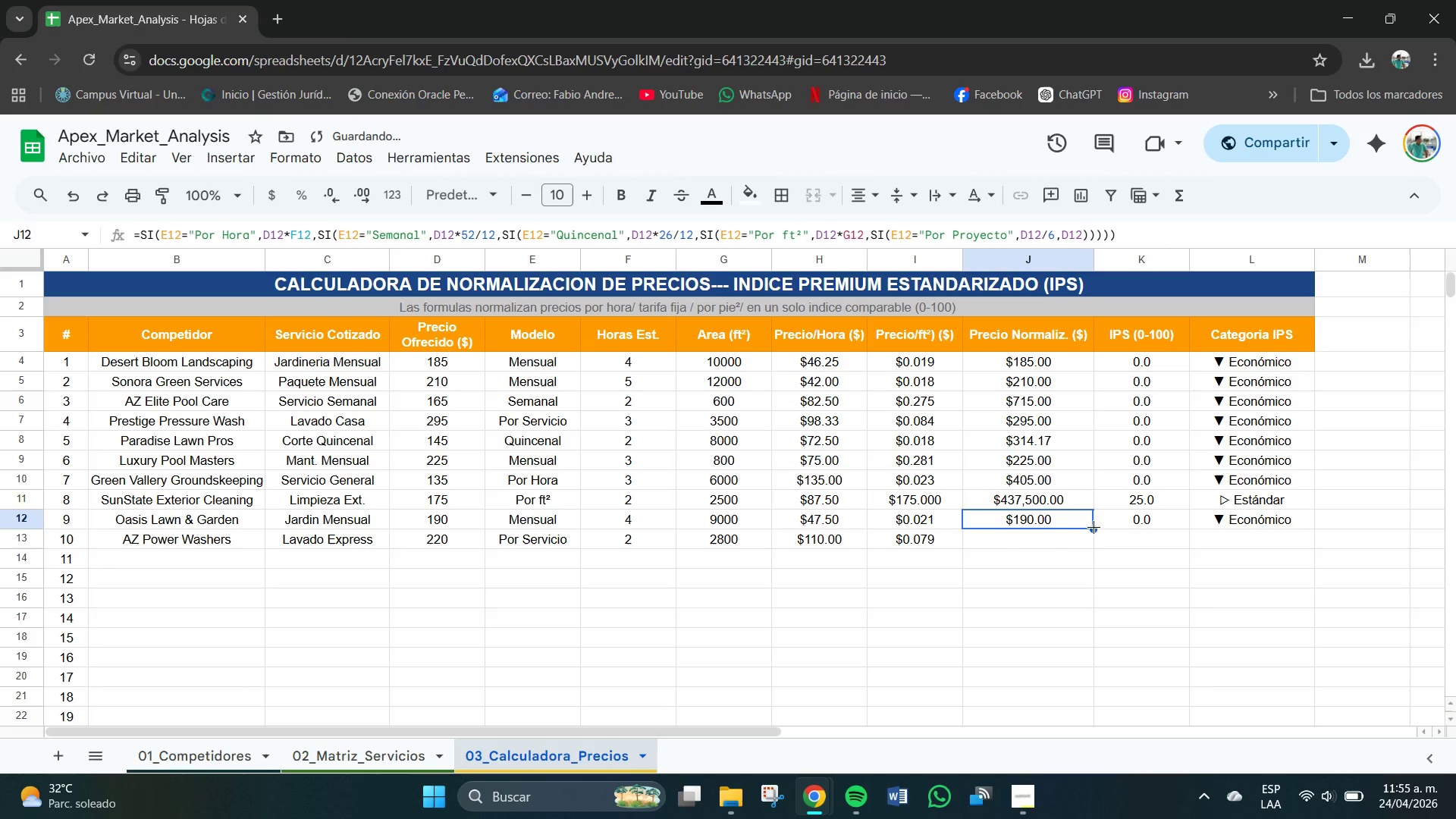 
left_click_drag(start_coordinate=[1094, 527], to_coordinate=[1096, 536])
 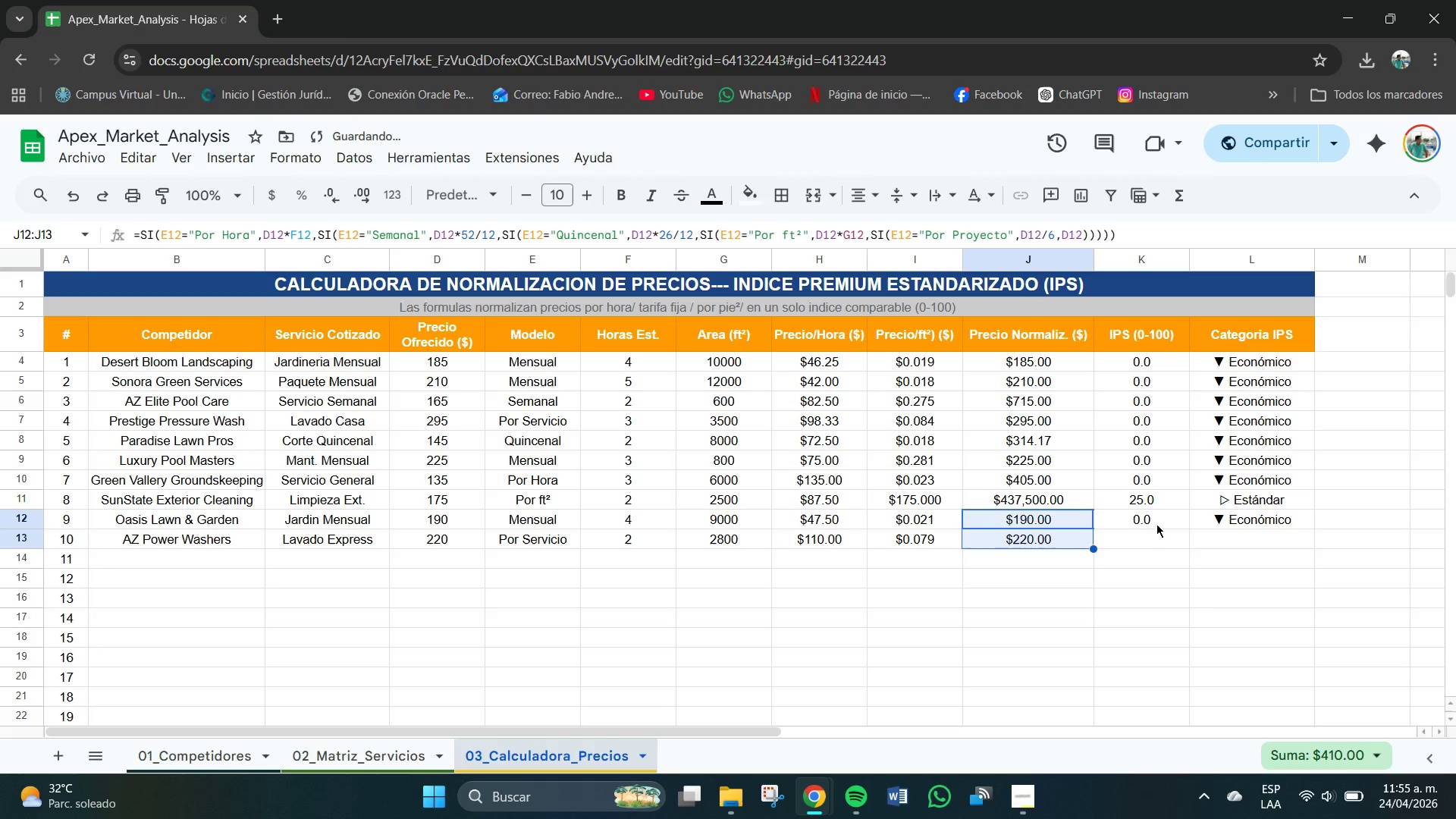 
left_click([1153, 522])
 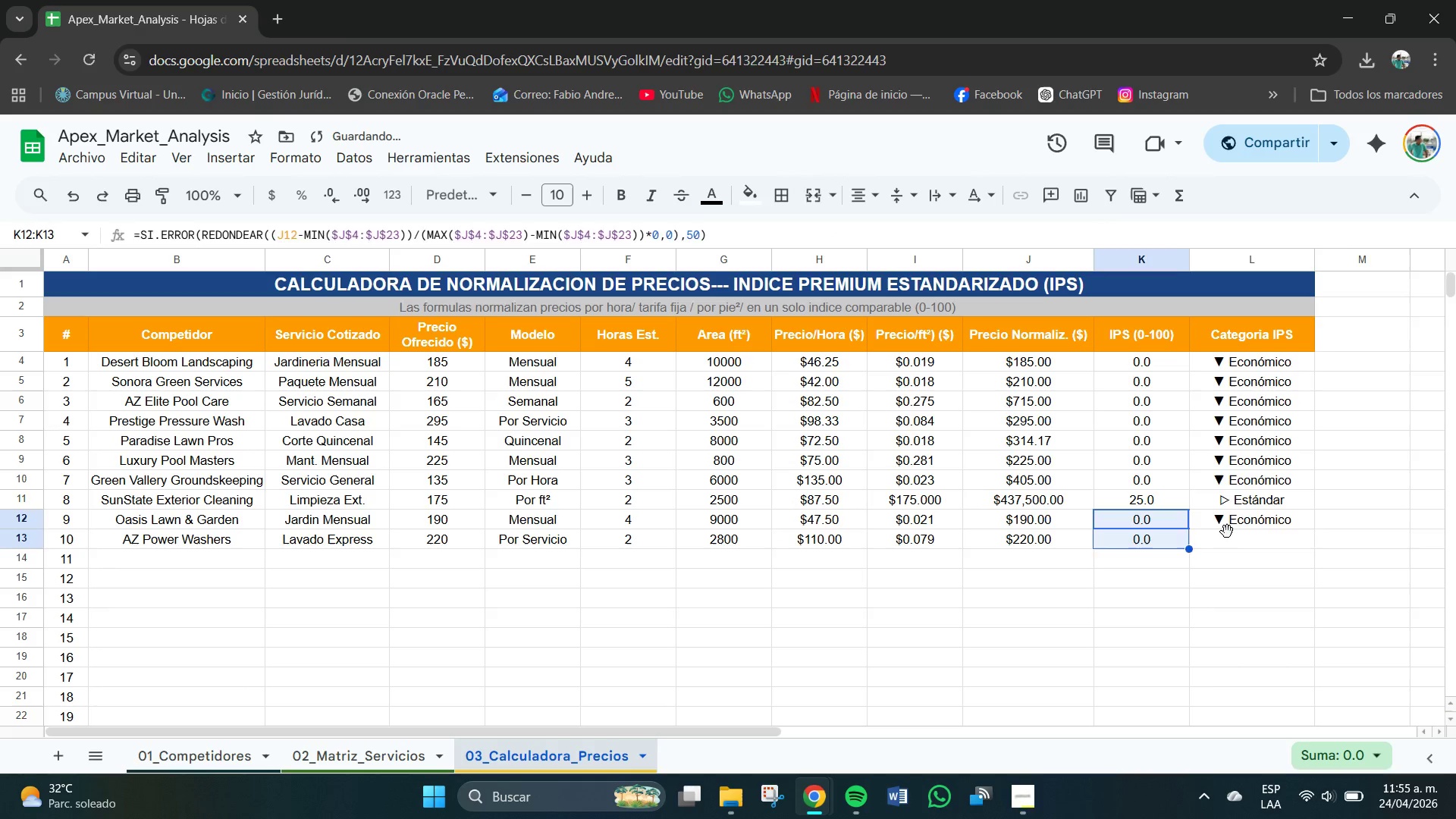 
double_click([1241, 522])
 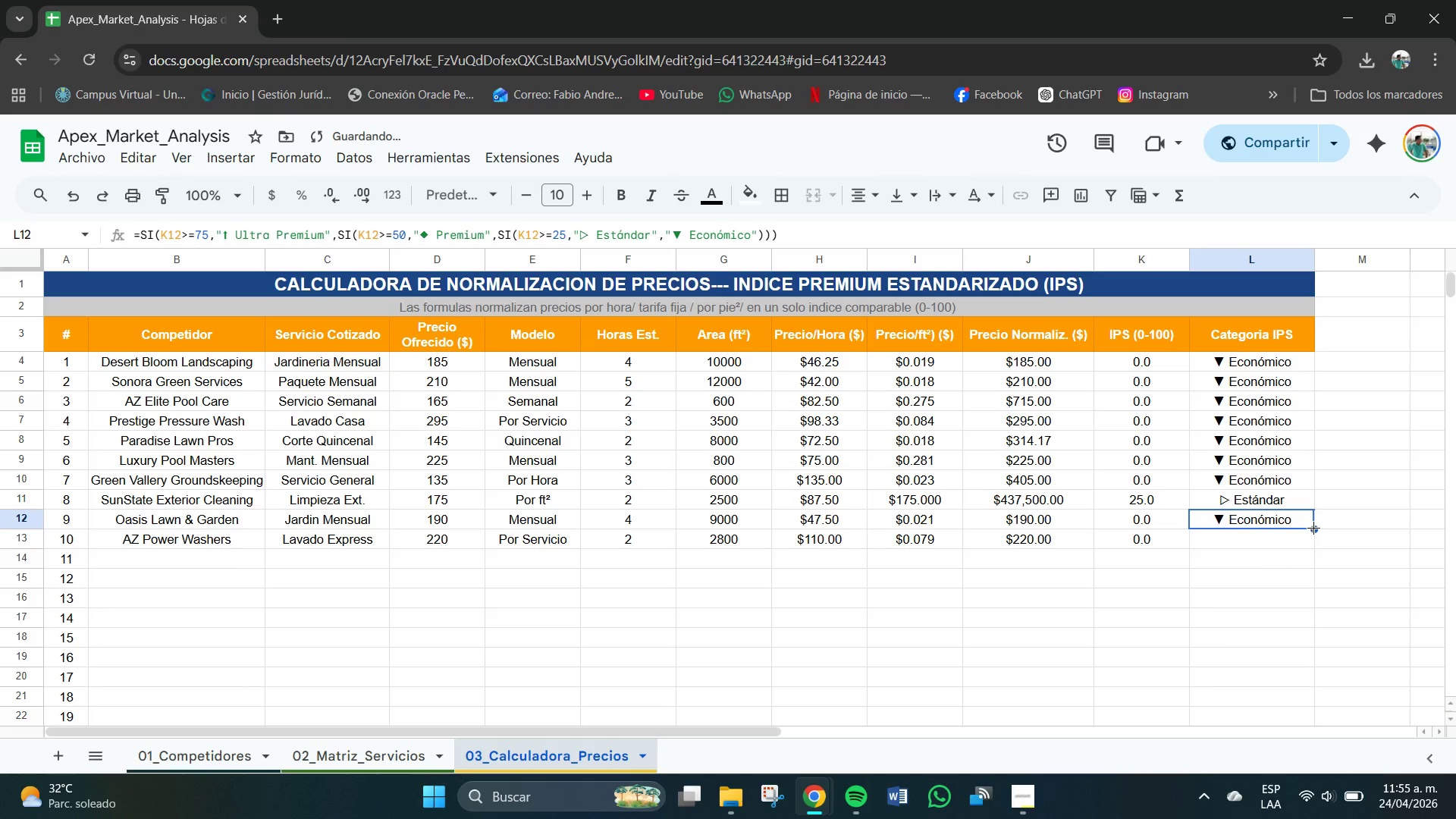 
left_click_drag(start_coordinate=[1315, 529], to_coordinate=[1316, 534])
 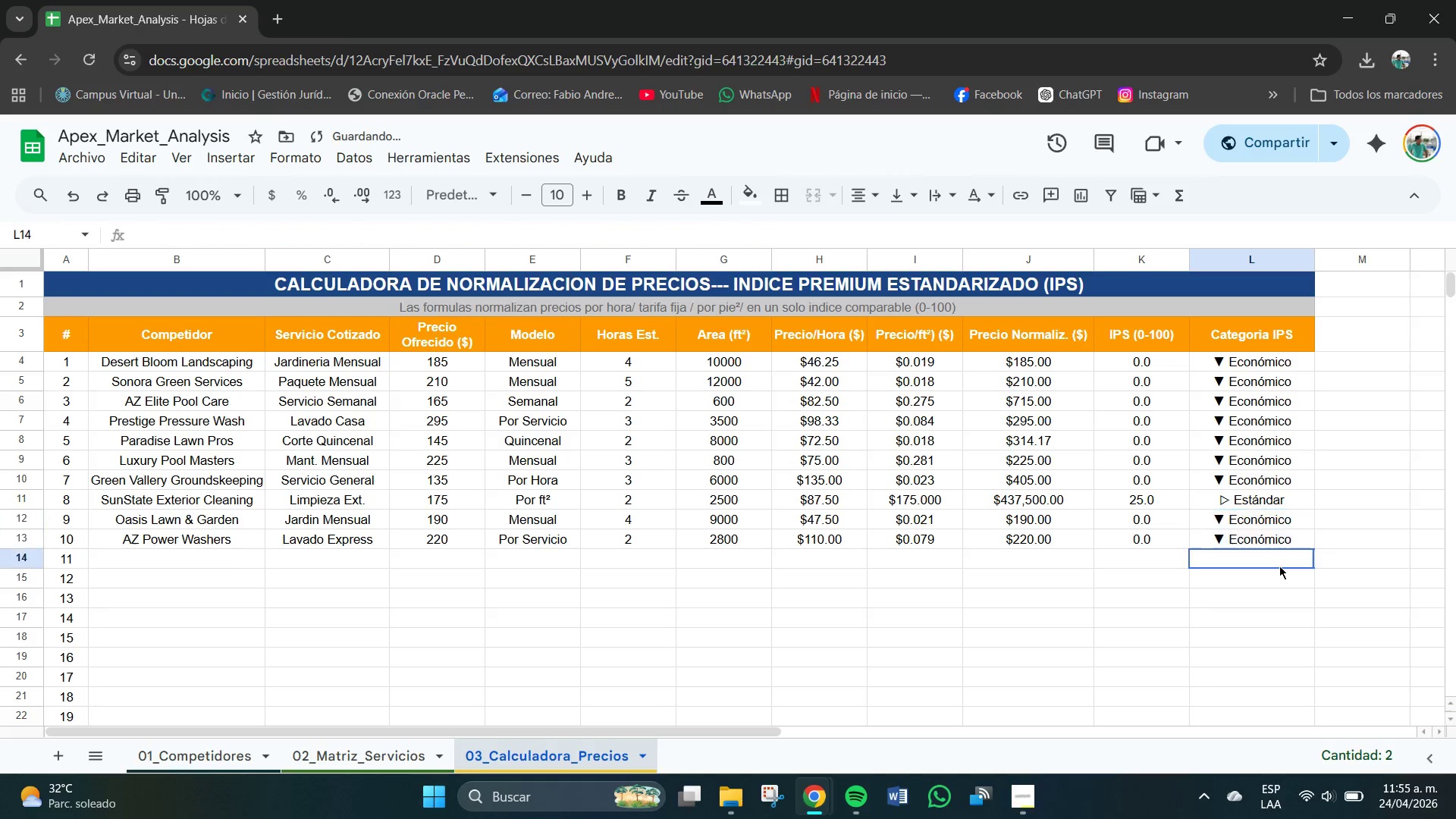 
left_click([1279, 566])